 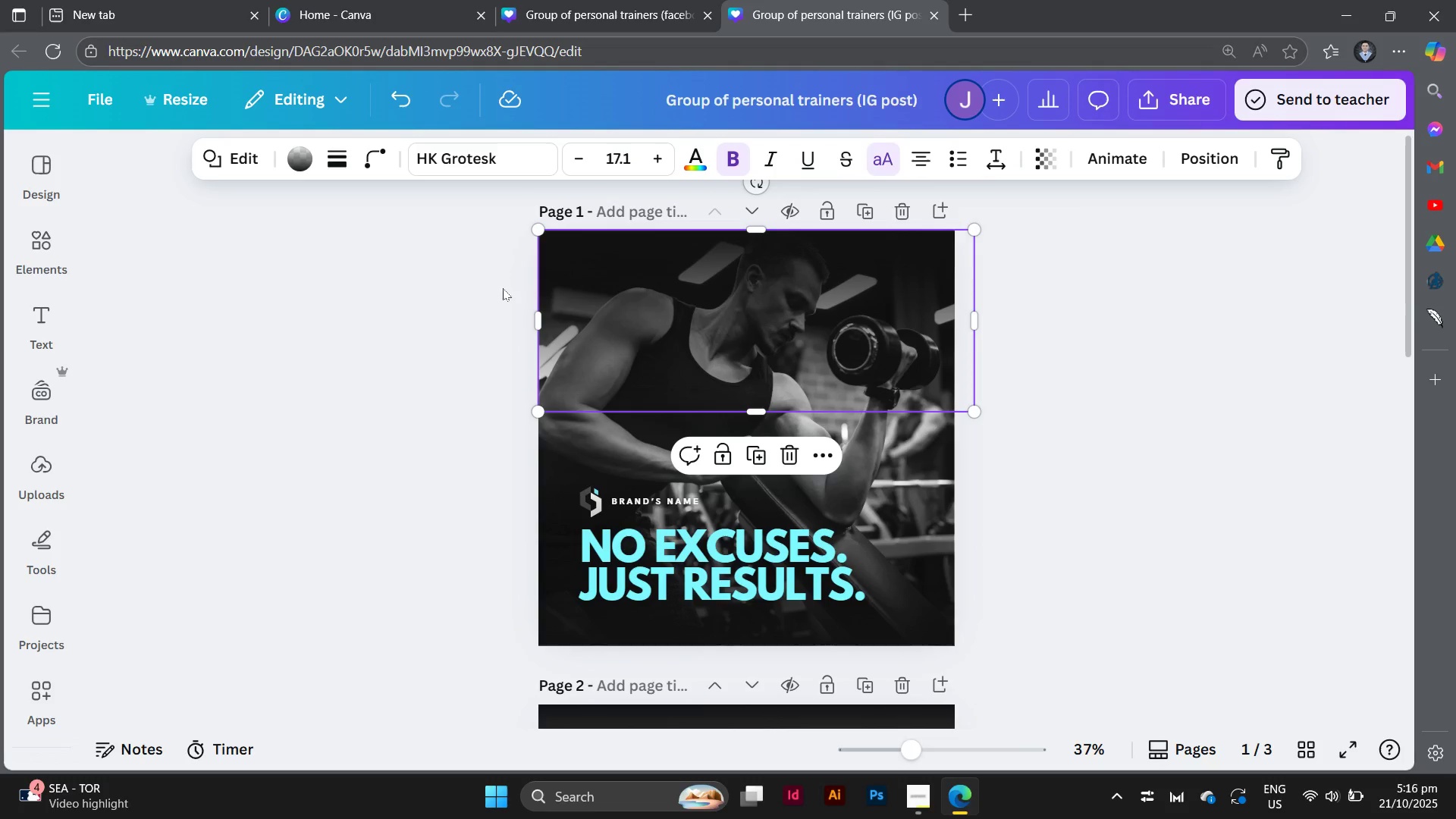 
left_click_drag(start_coordinate=[537, 313], to_coordinate=[506, 323])
 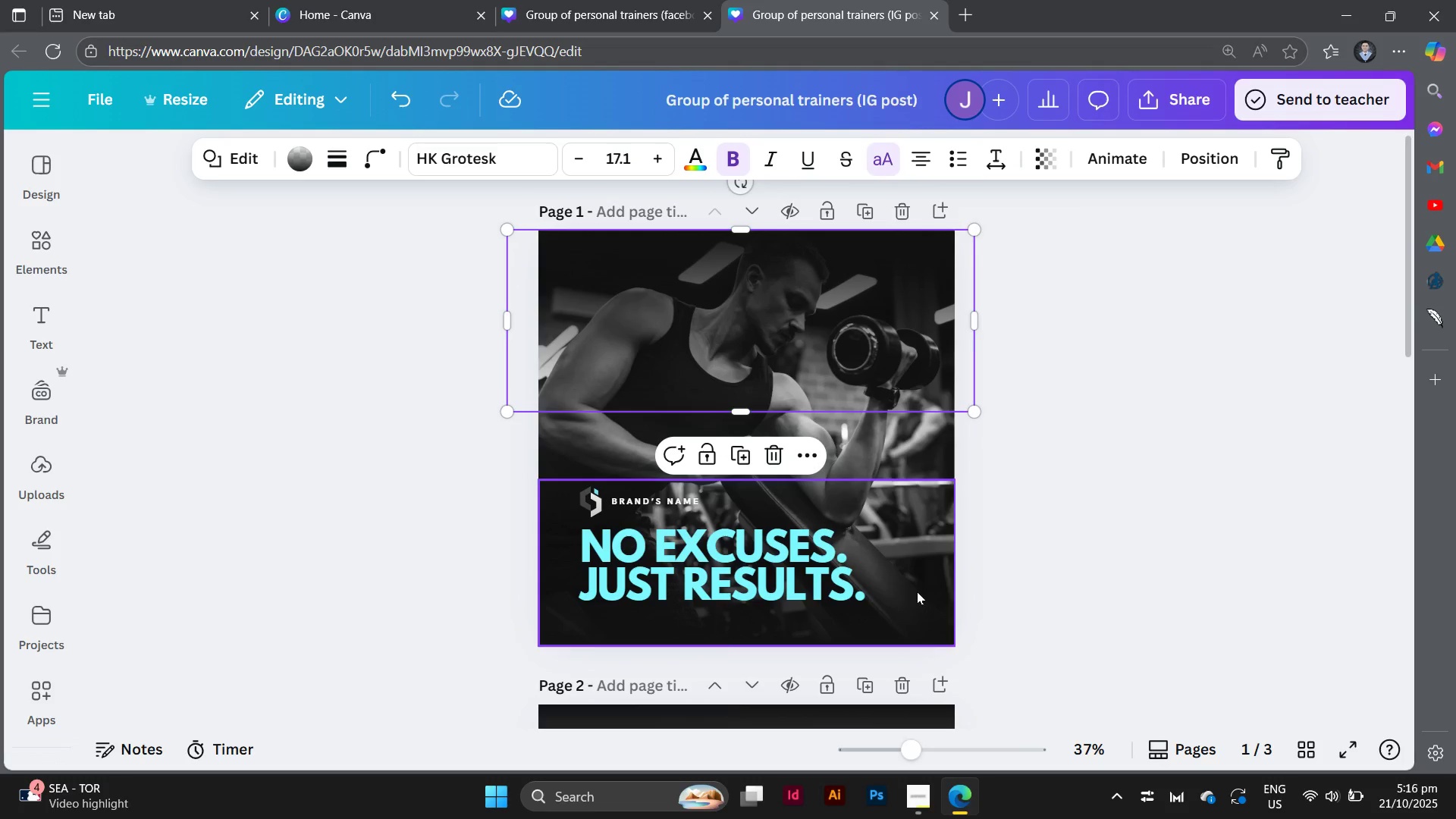 
left_click([917, 592])
 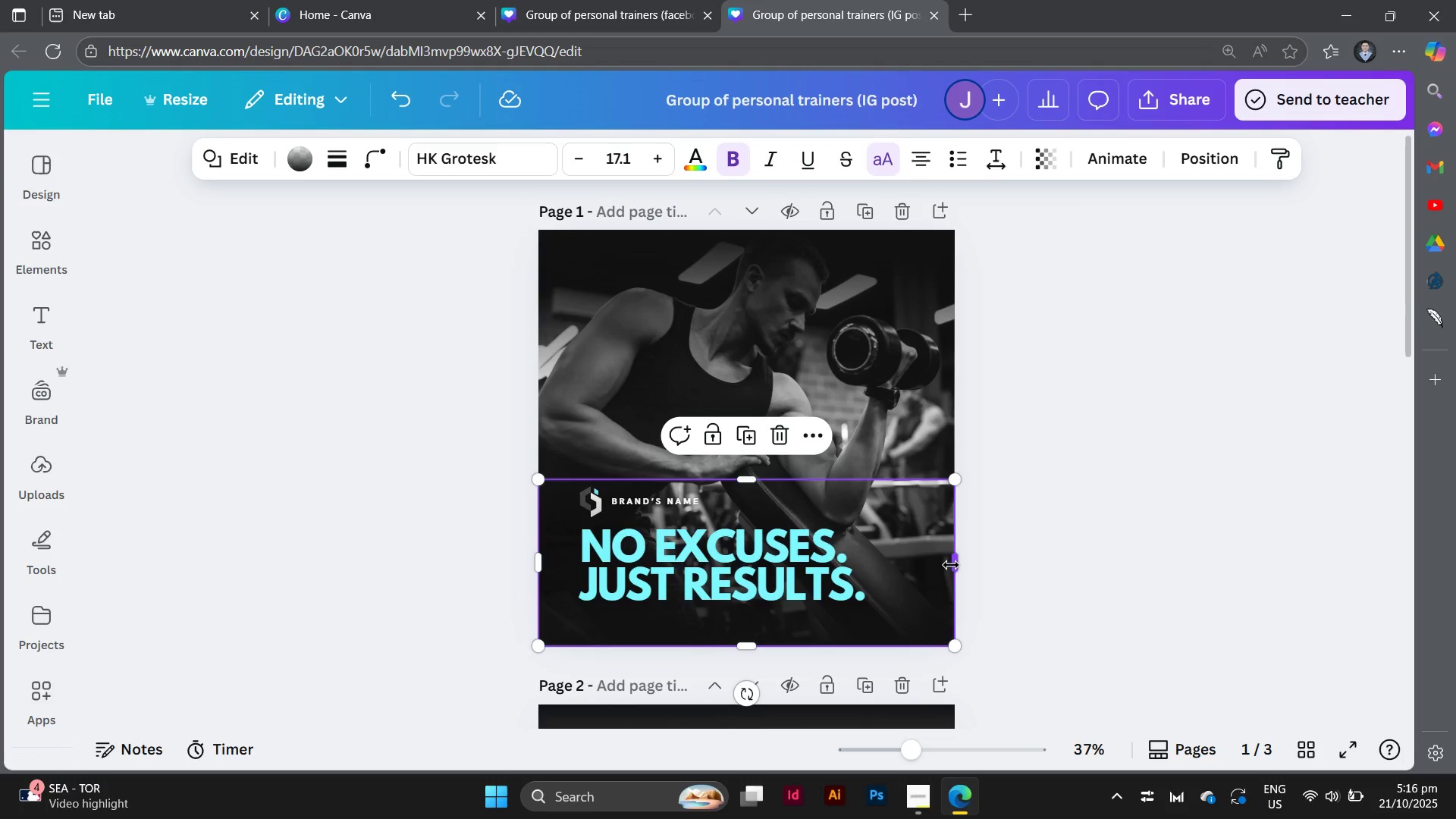 
left_click_drag(start_coordinate=[951, 565], to_coordinate=[986, 572])
 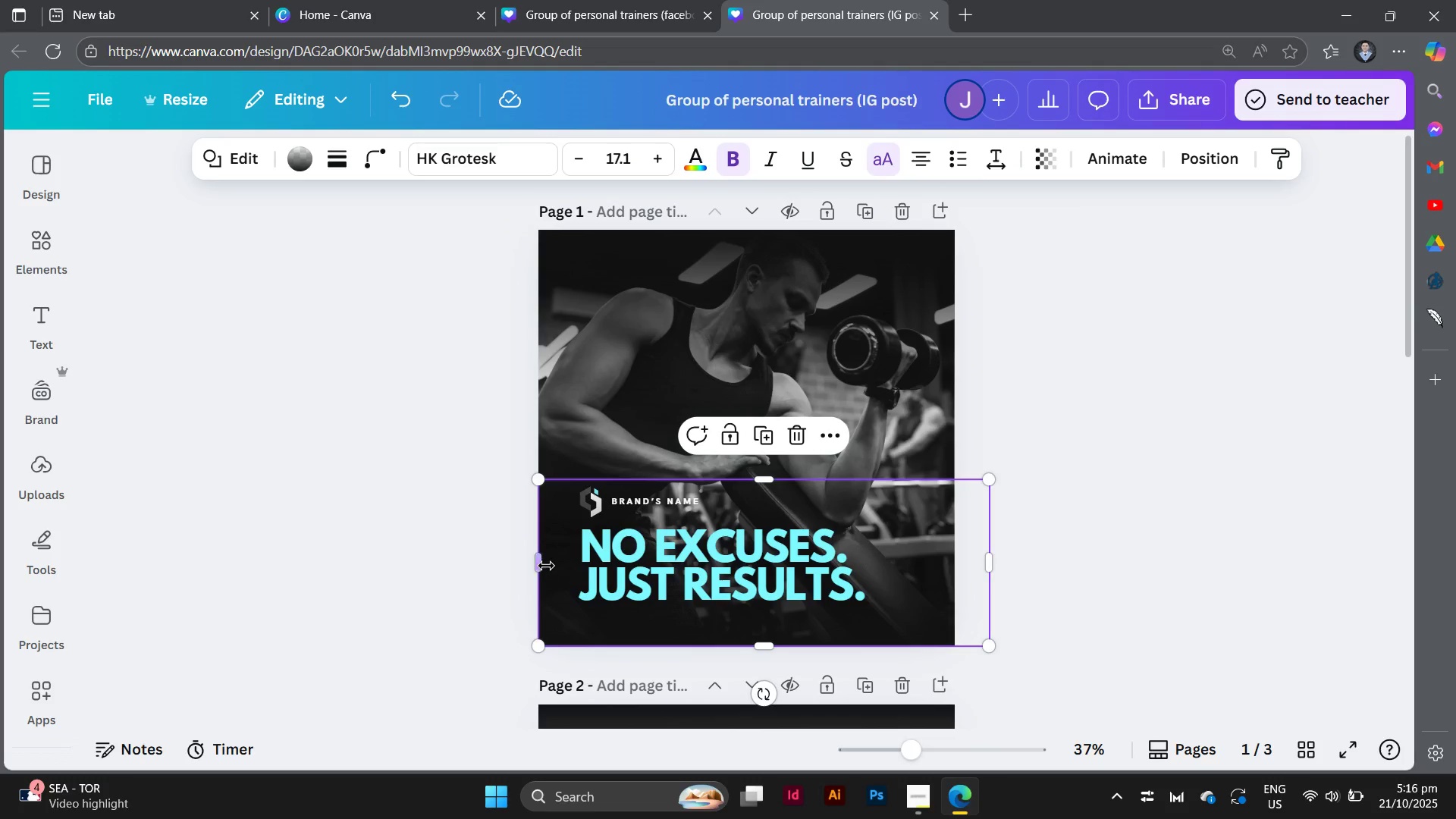 
left_click_drag(start_coordinate=[546, 566], to_coordinate=[530, 570])
 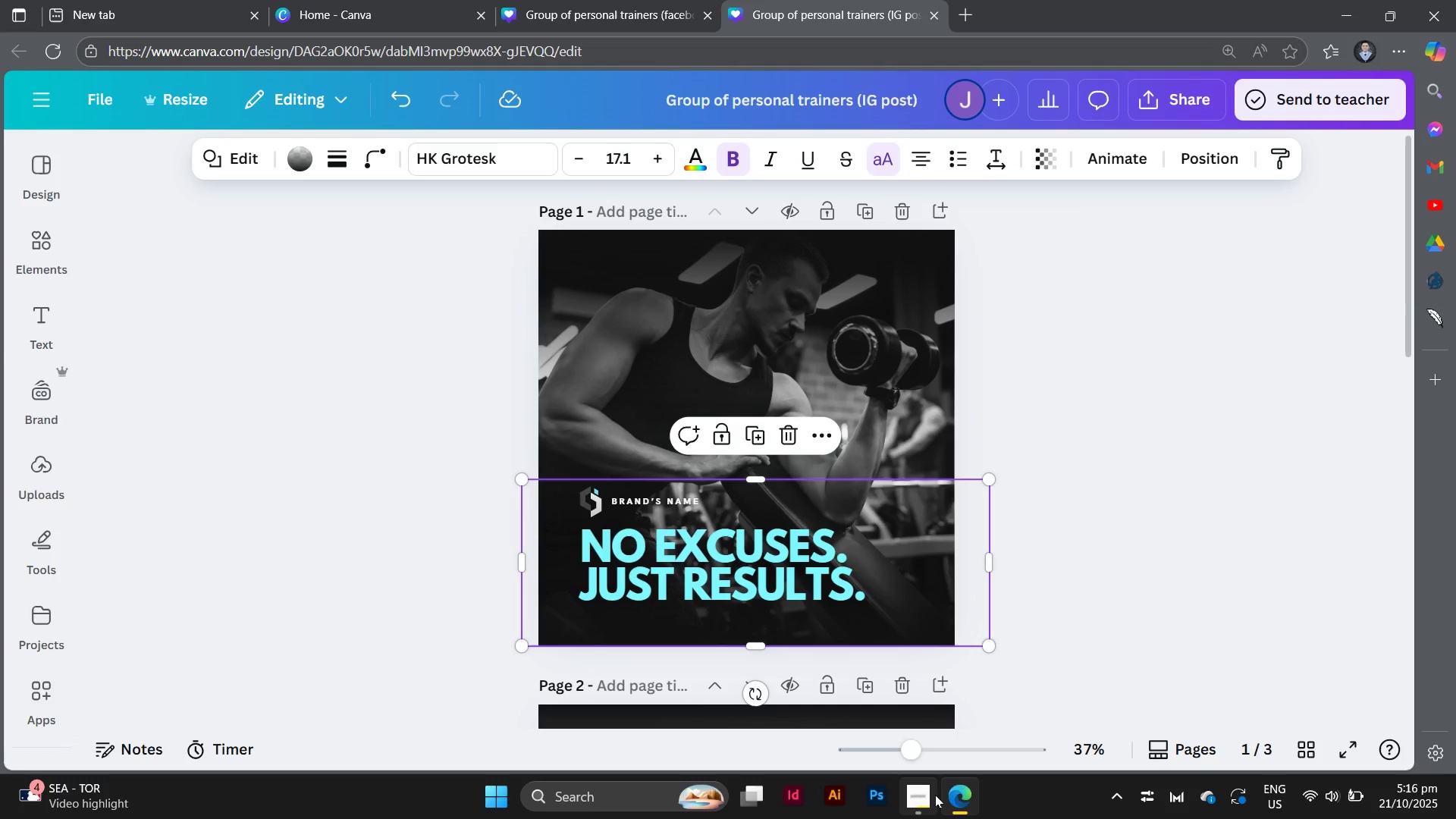 
left_click([934, 795])
 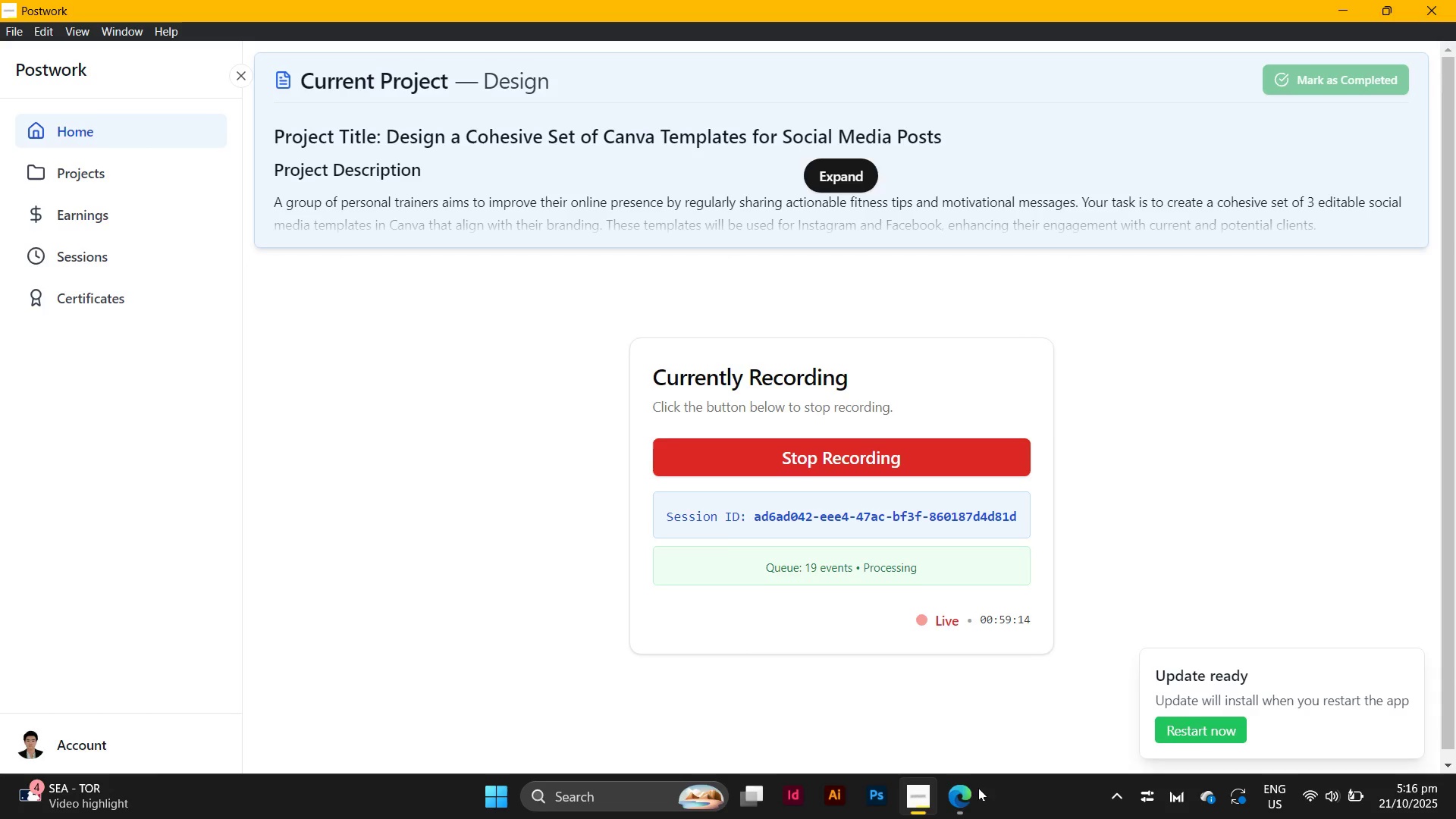 
left_click([973, 792])